 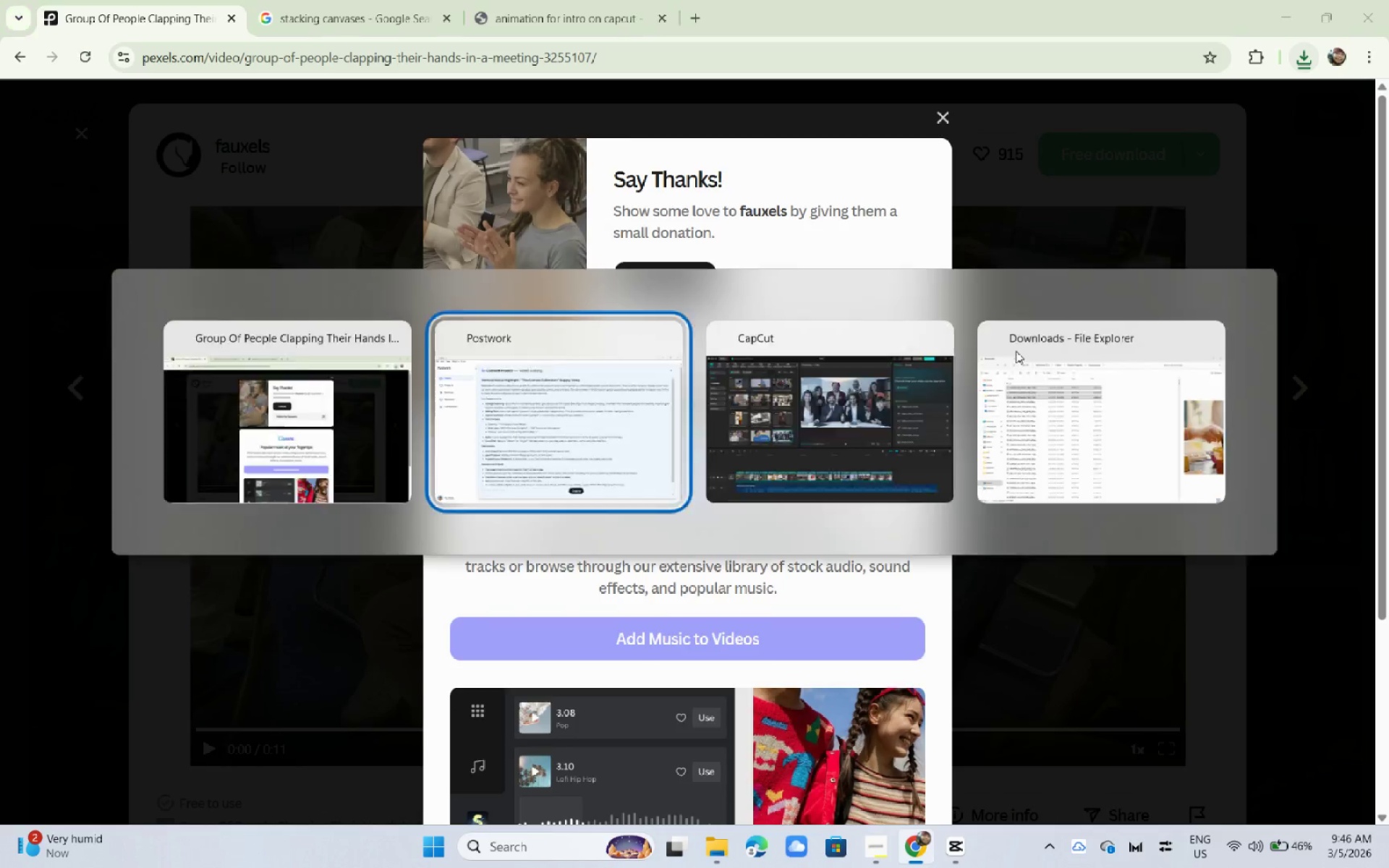 
key(Alt+Tab)
 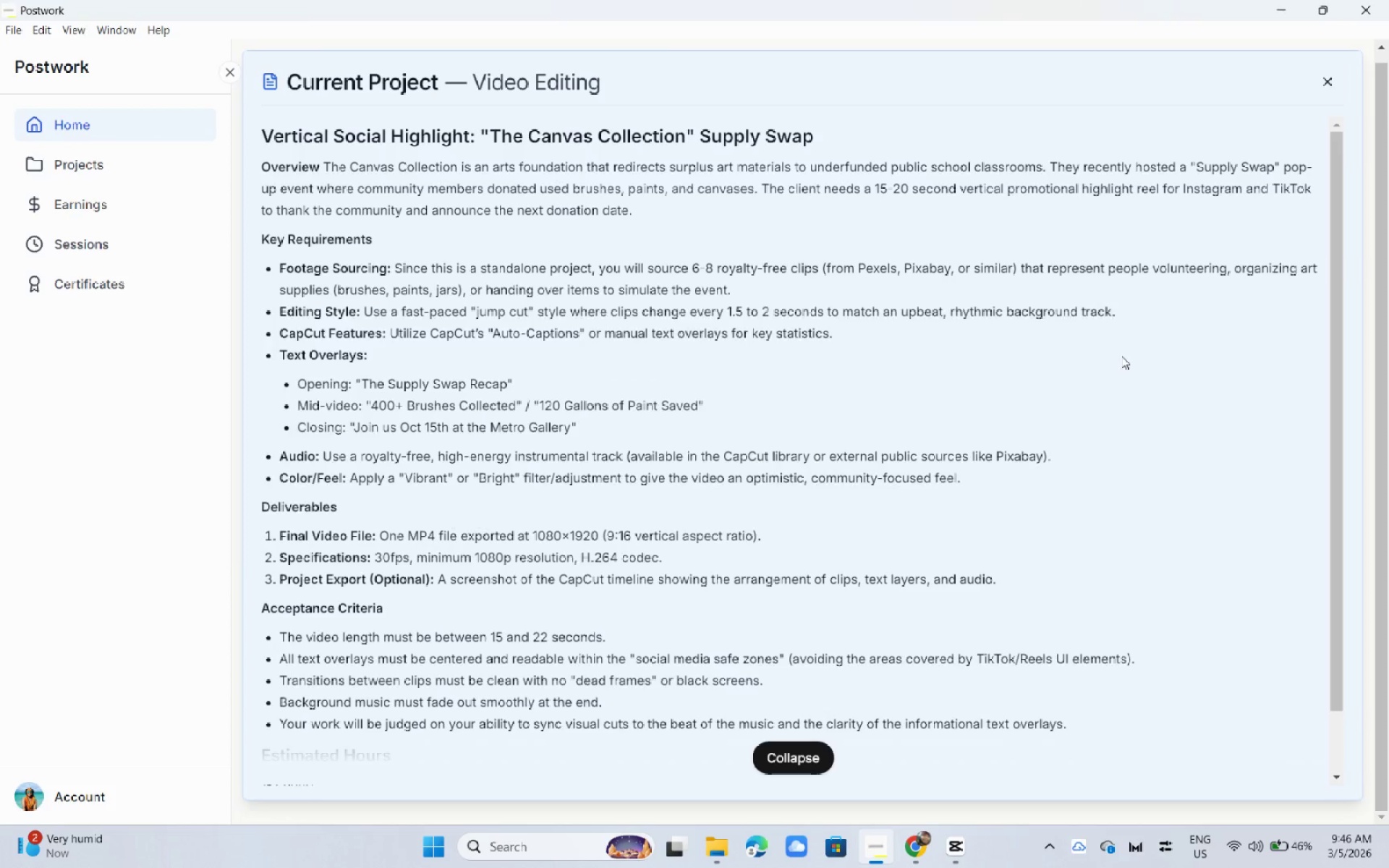 
key(Alt+Tab)
 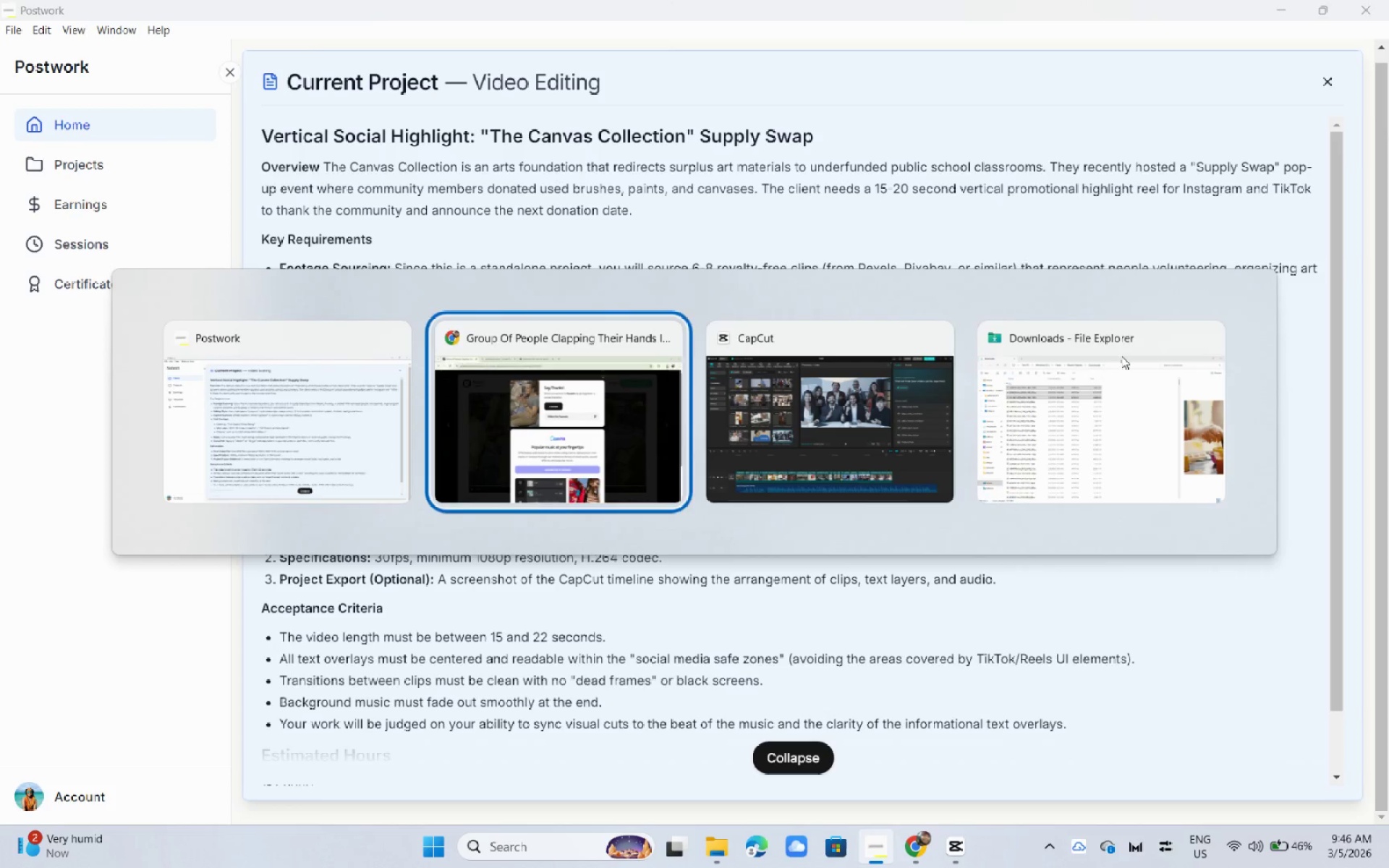 
key(Alt+Tab)
 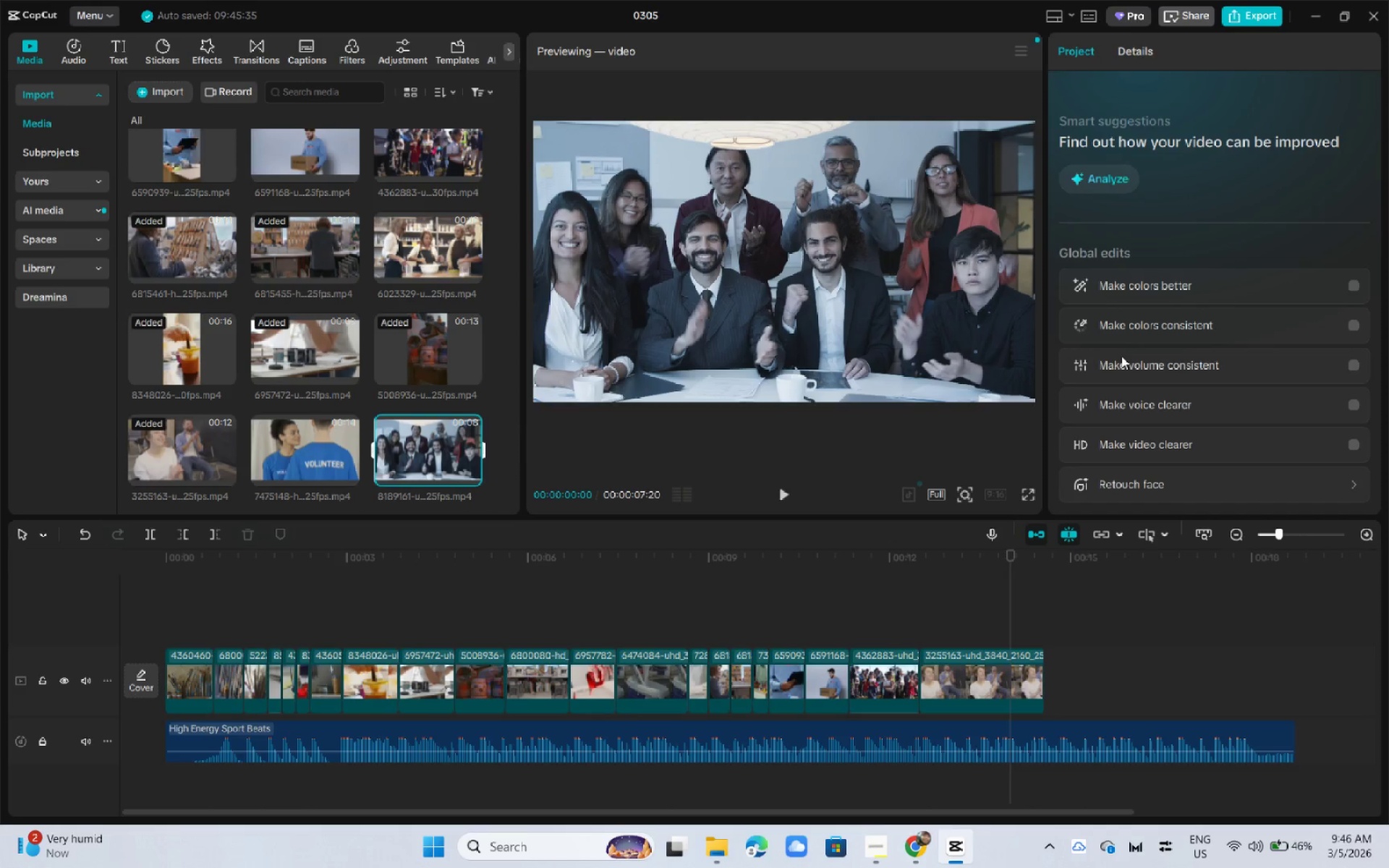 
key(Alt+AltLeft)
 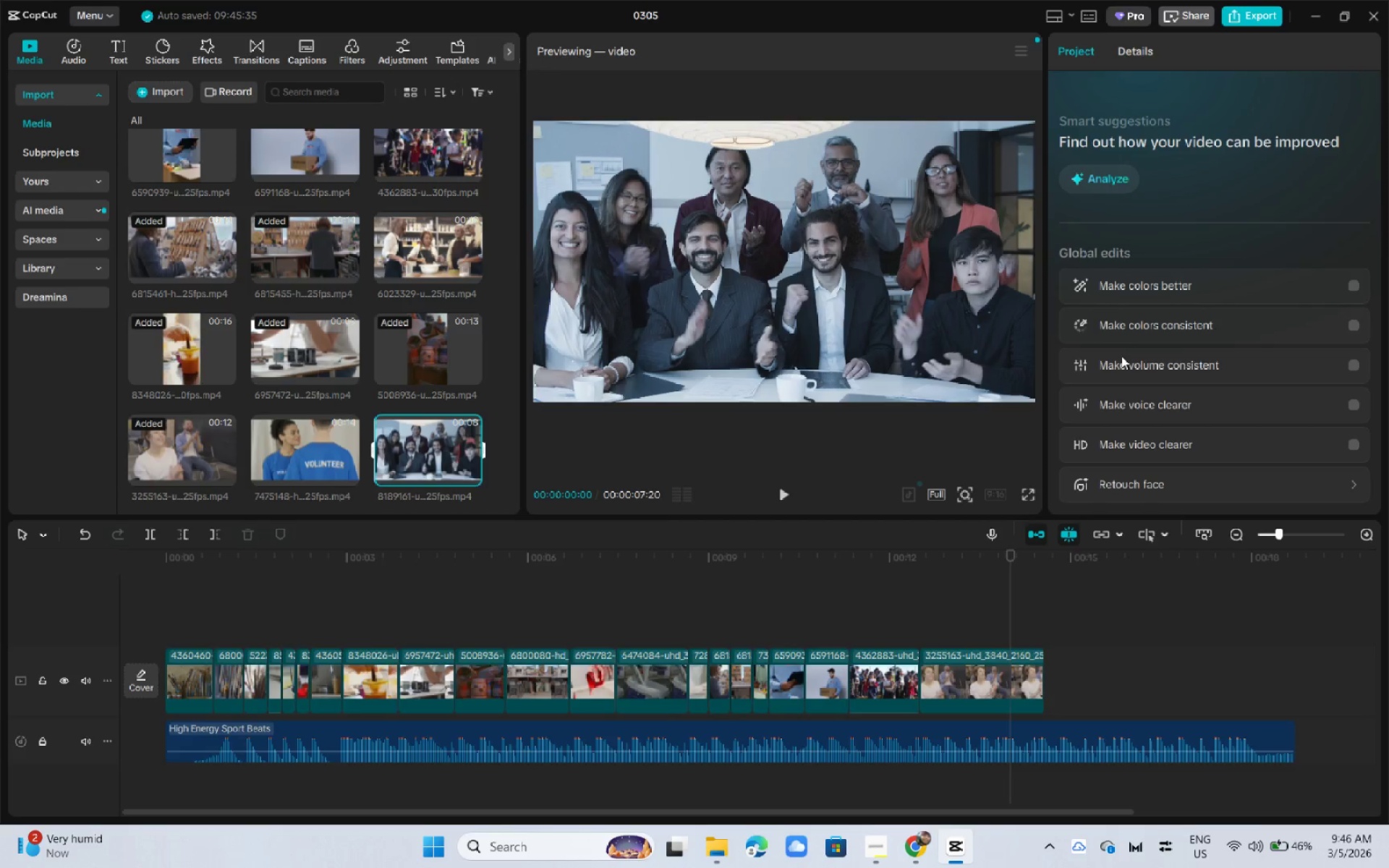 
key(Alt+Tab)